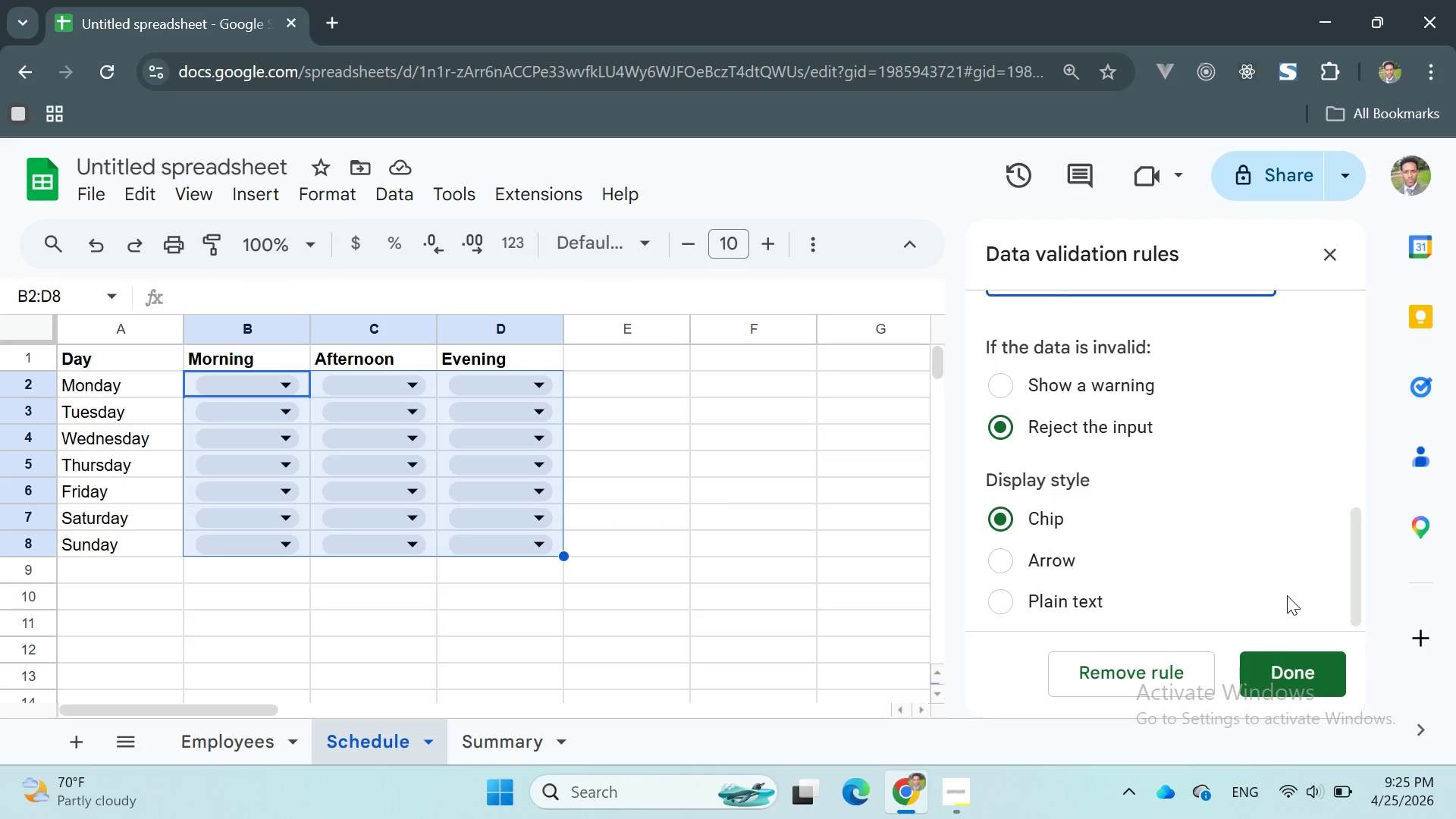 
left_click([1276, 660])
 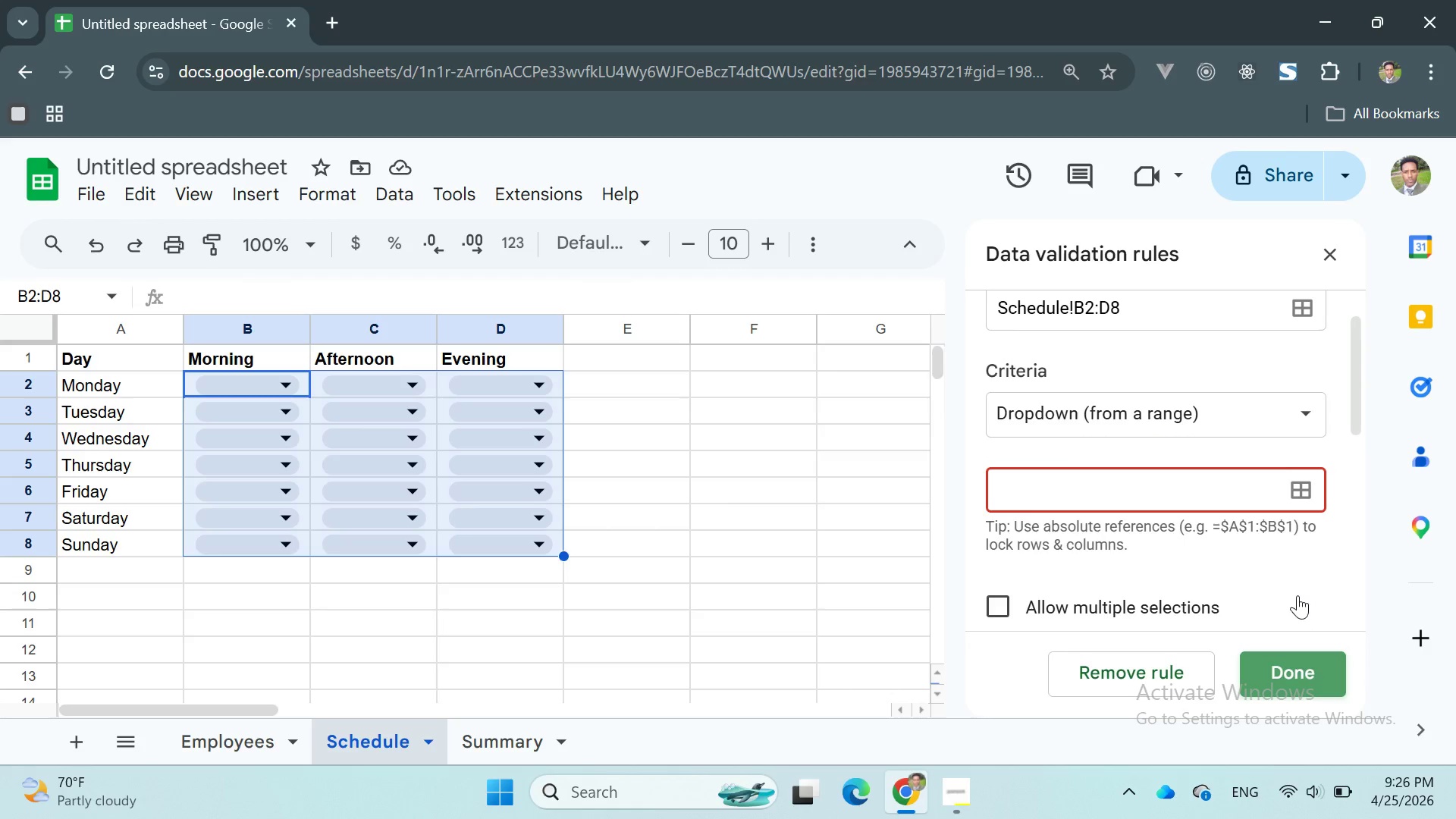 
left_click([1124, 492])
 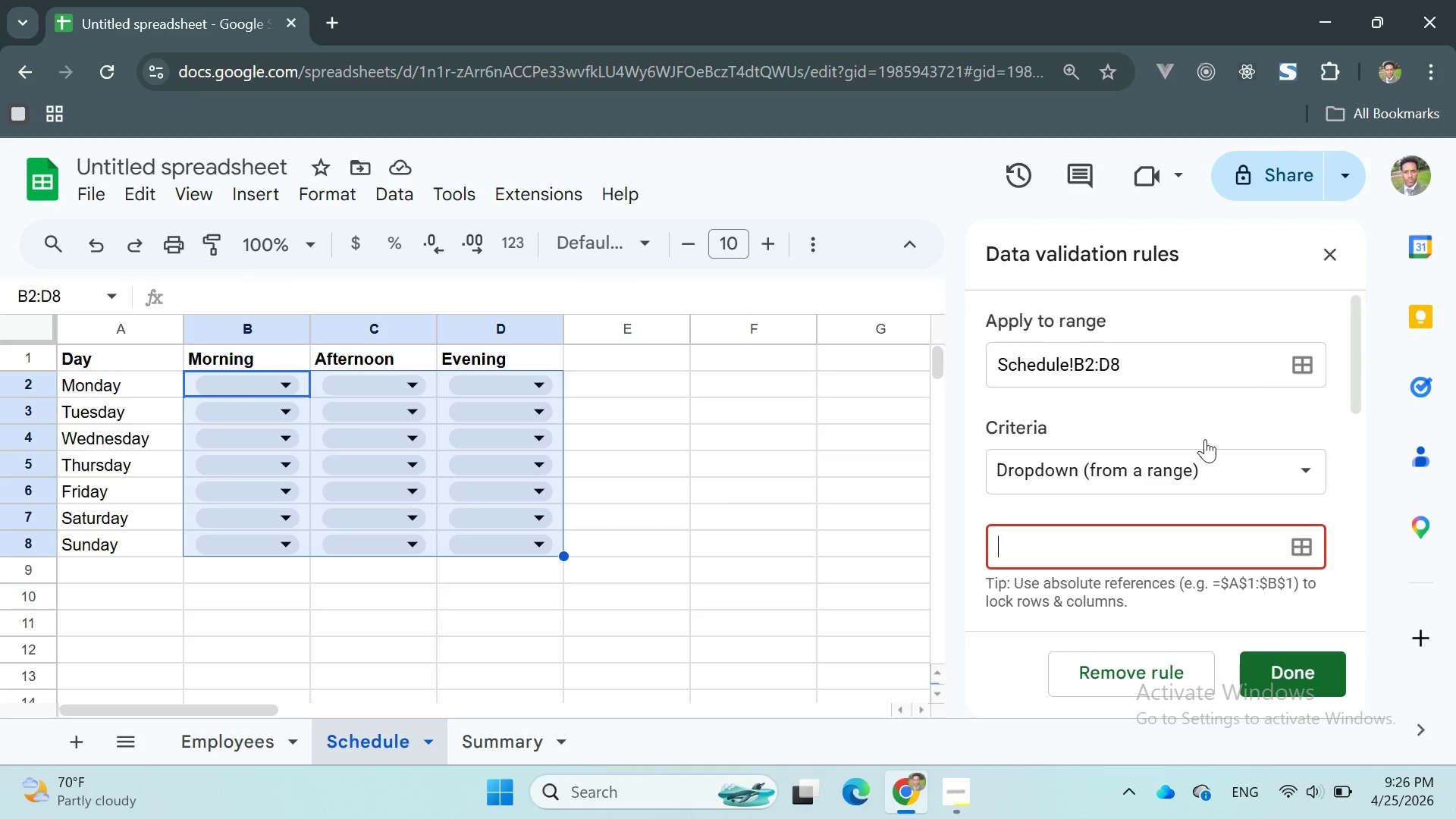 
left_click([1335, 265])
 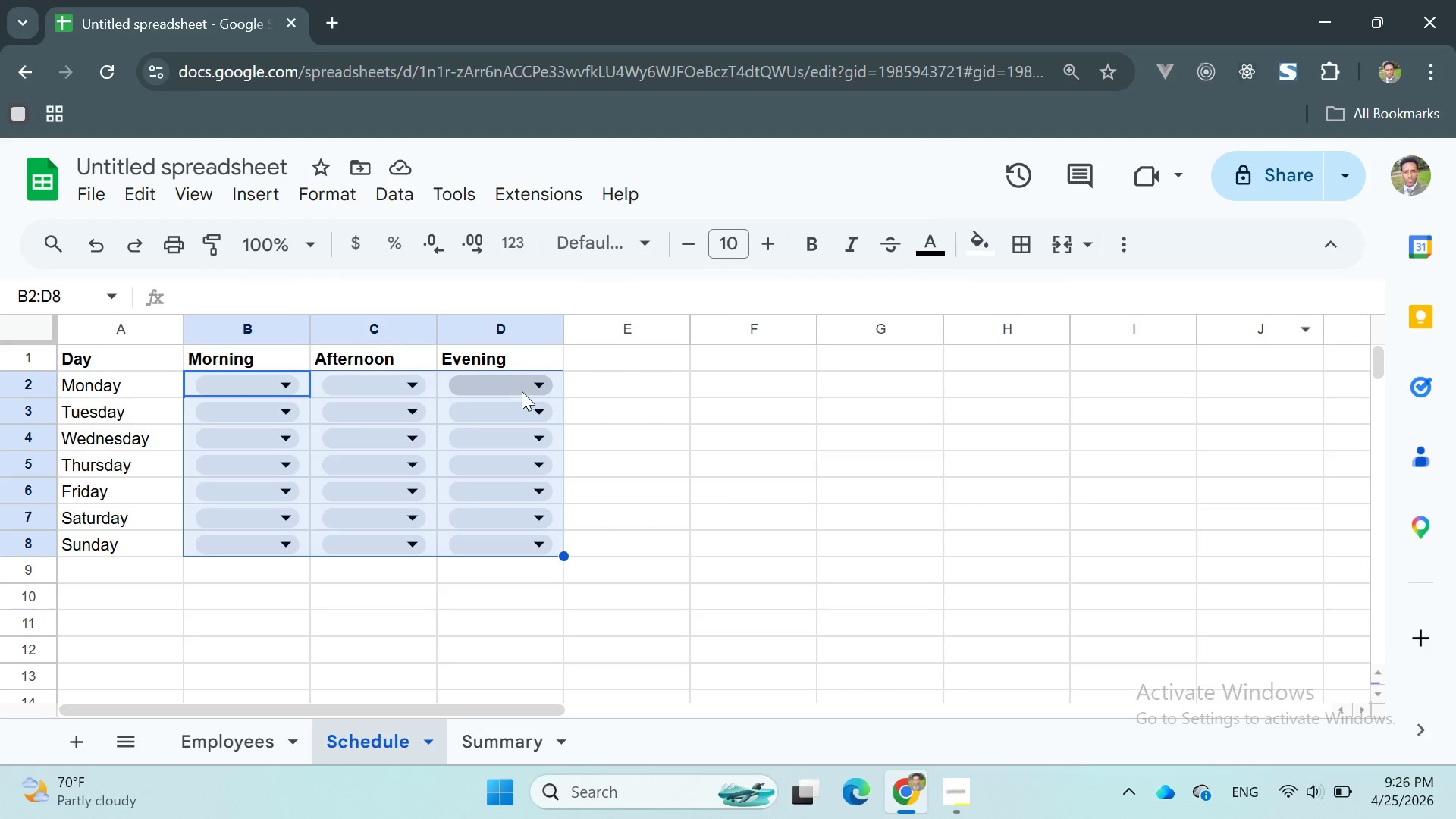 
left_click([519, 390])
 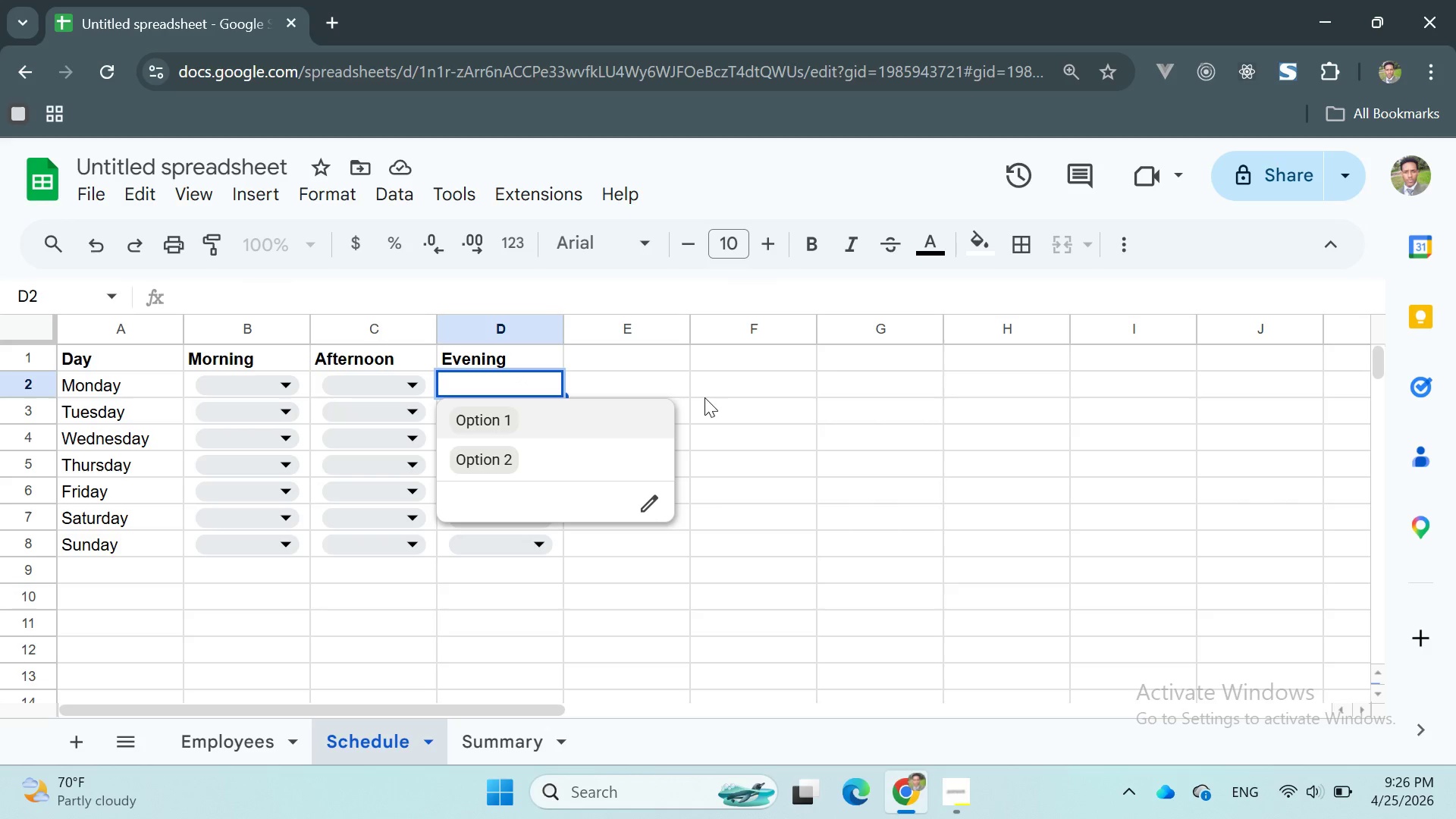 
left_click([707, 396])
 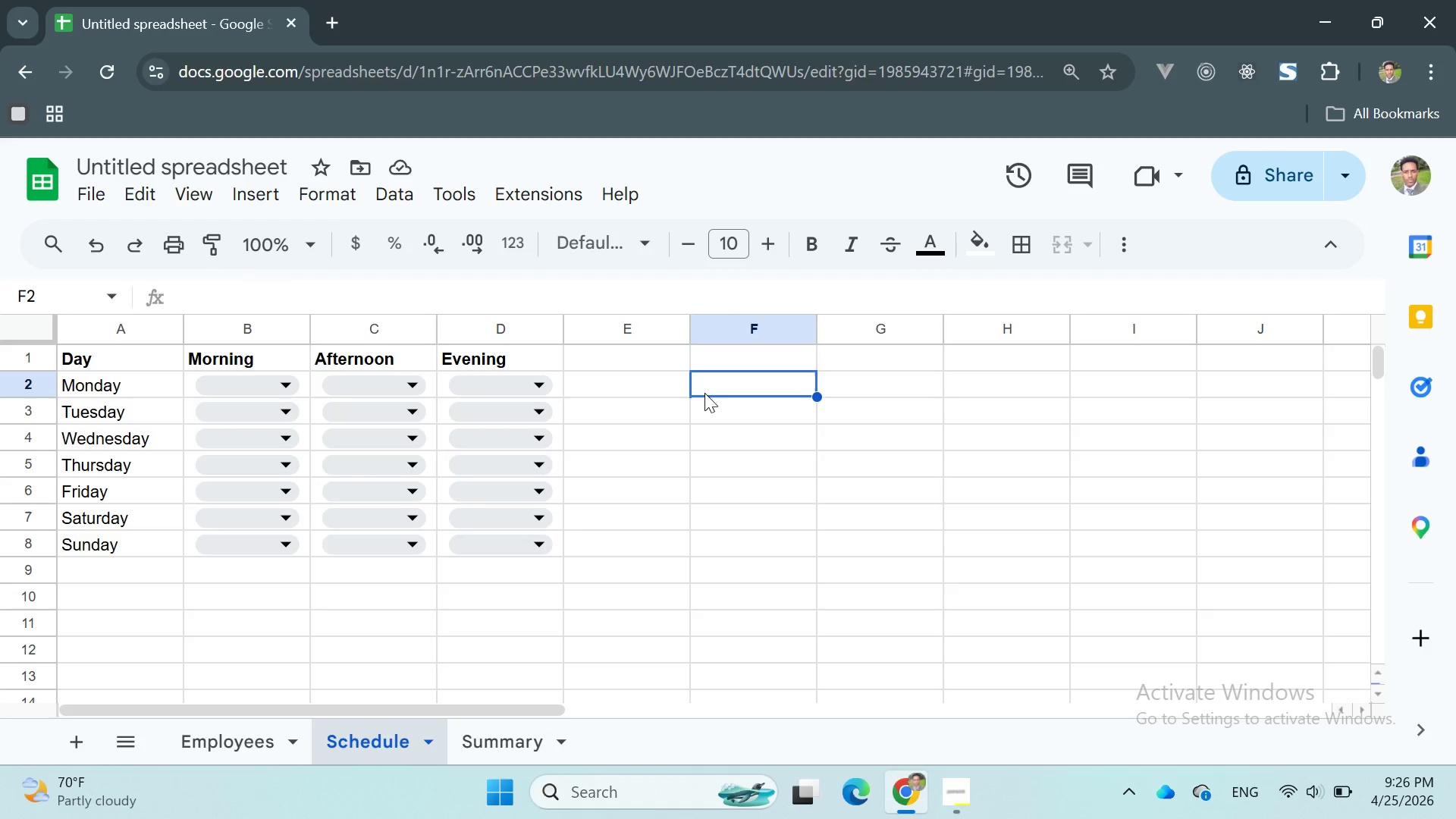 
key(Control+Z)
 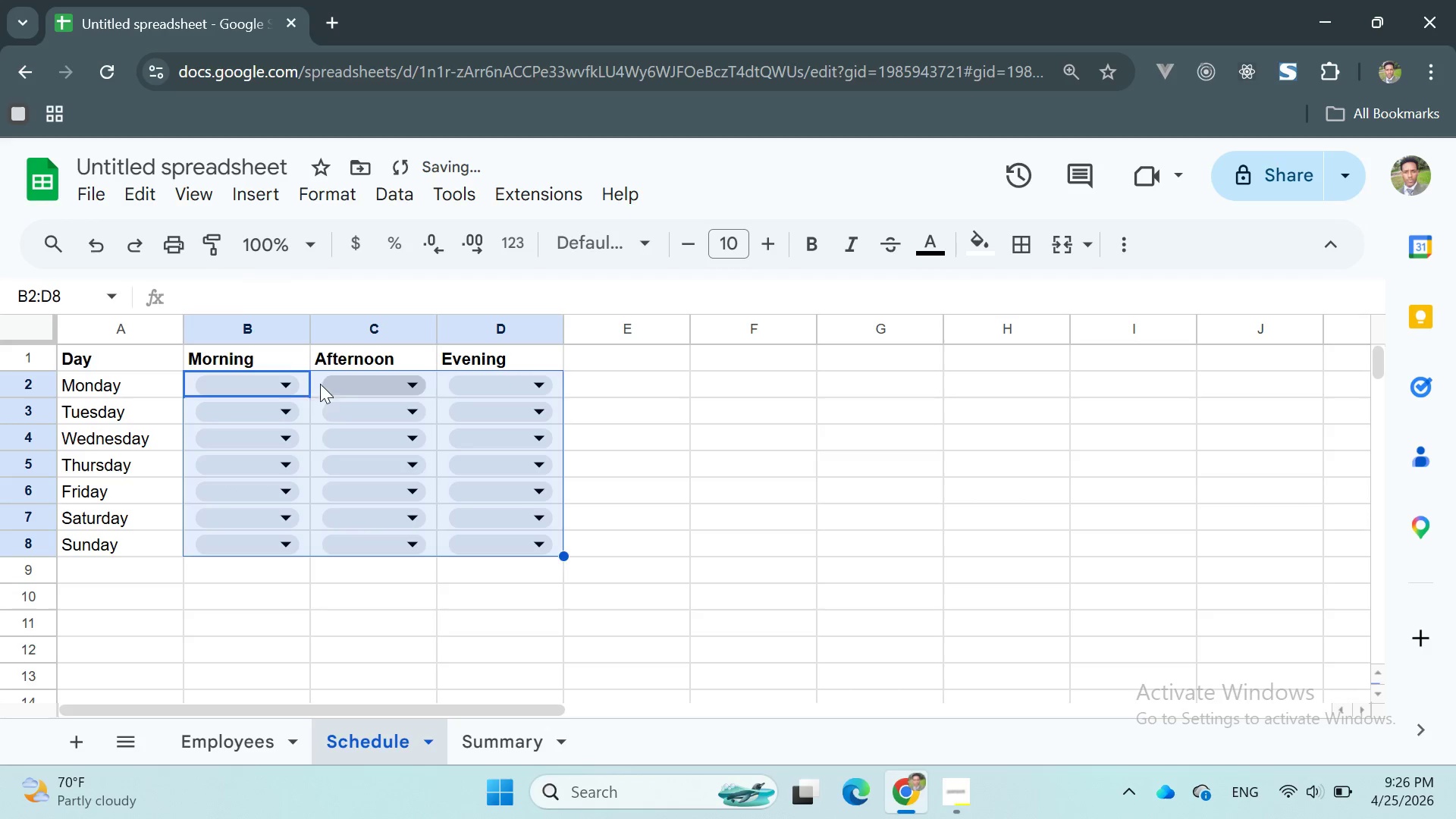 
left_click([281, 385])
 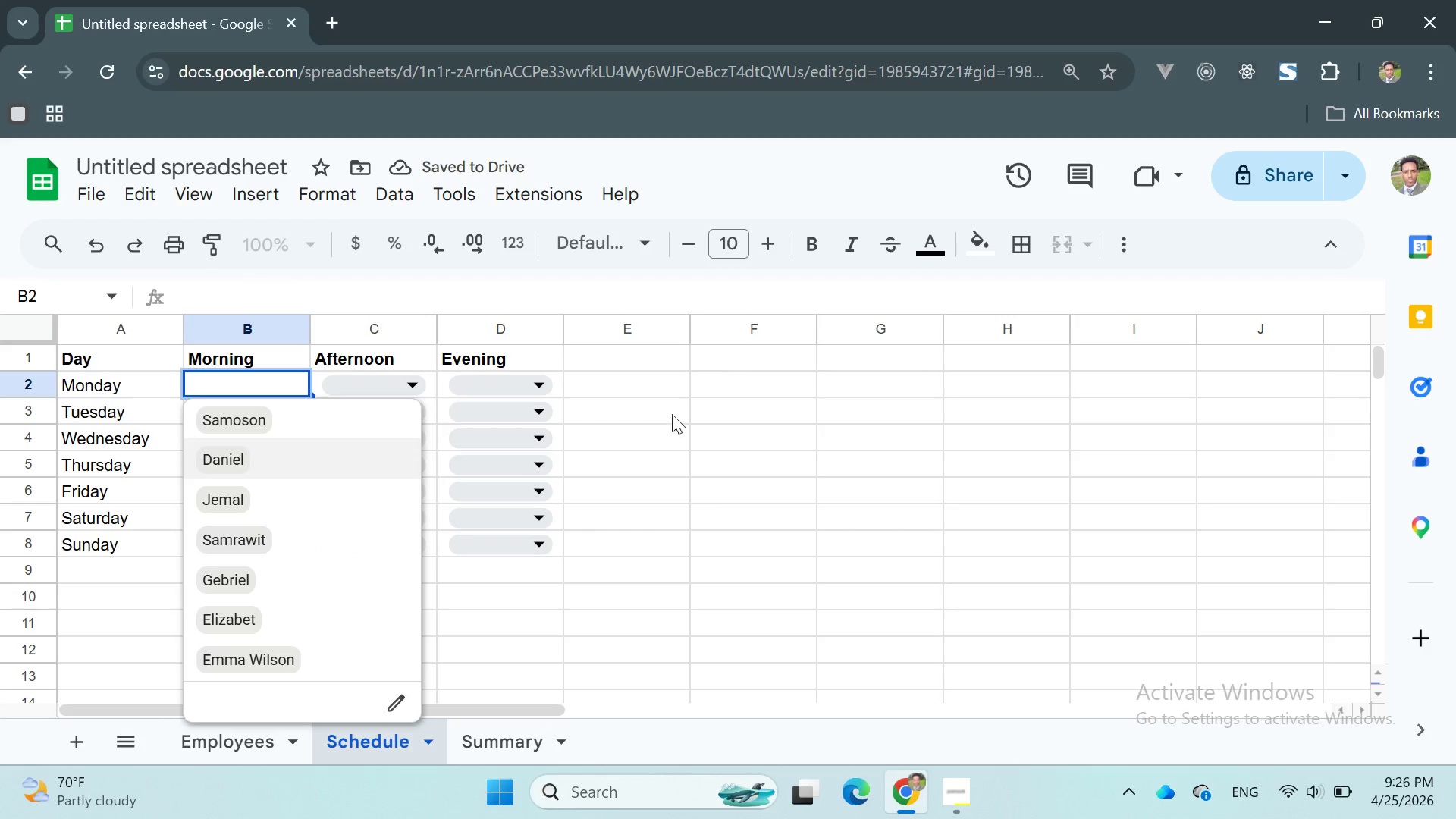 
left_click([615, 380])
 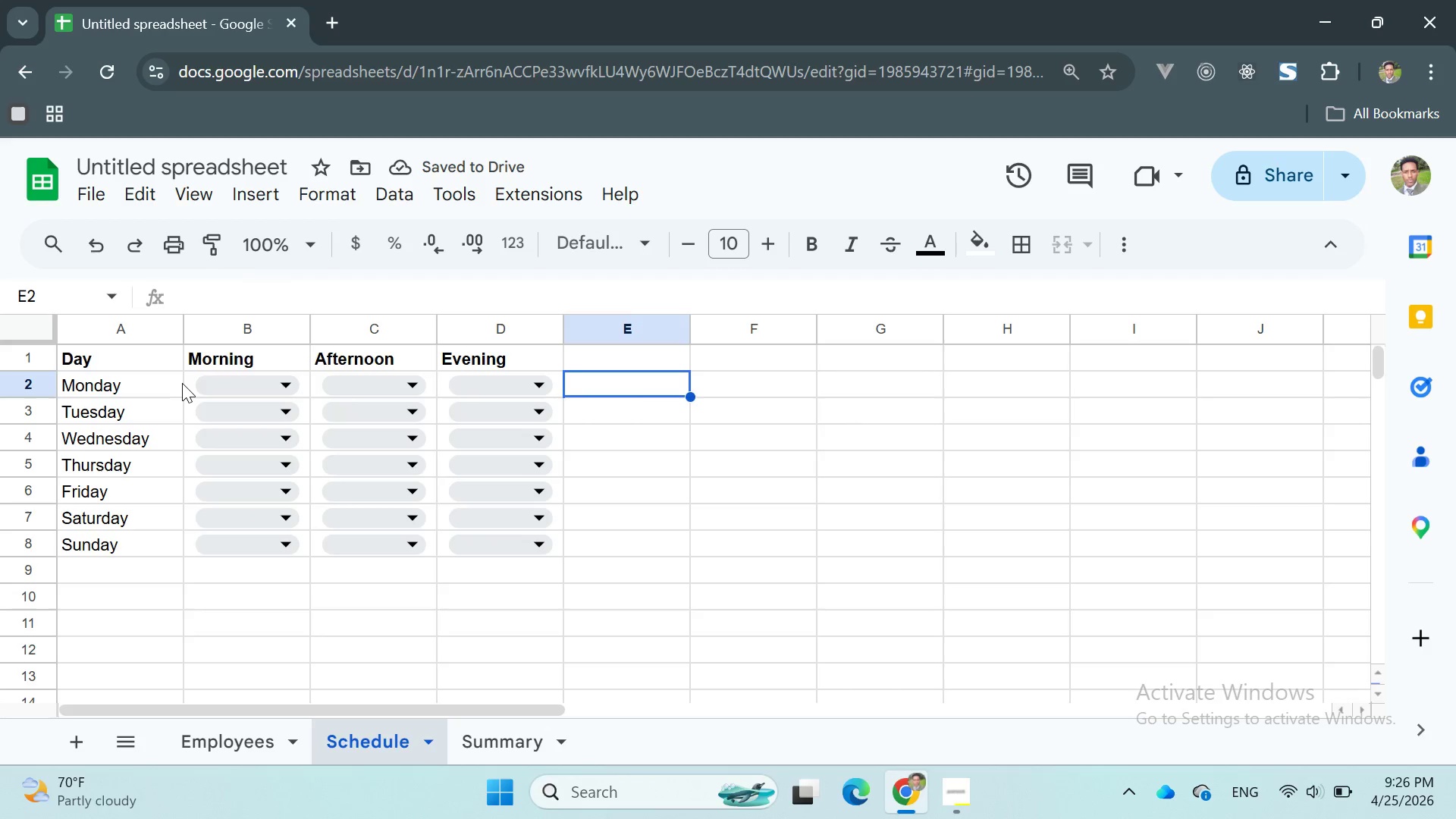 
left_click_drag(start_coordinate=[184, 381], to_coordinate=[484, 537])
 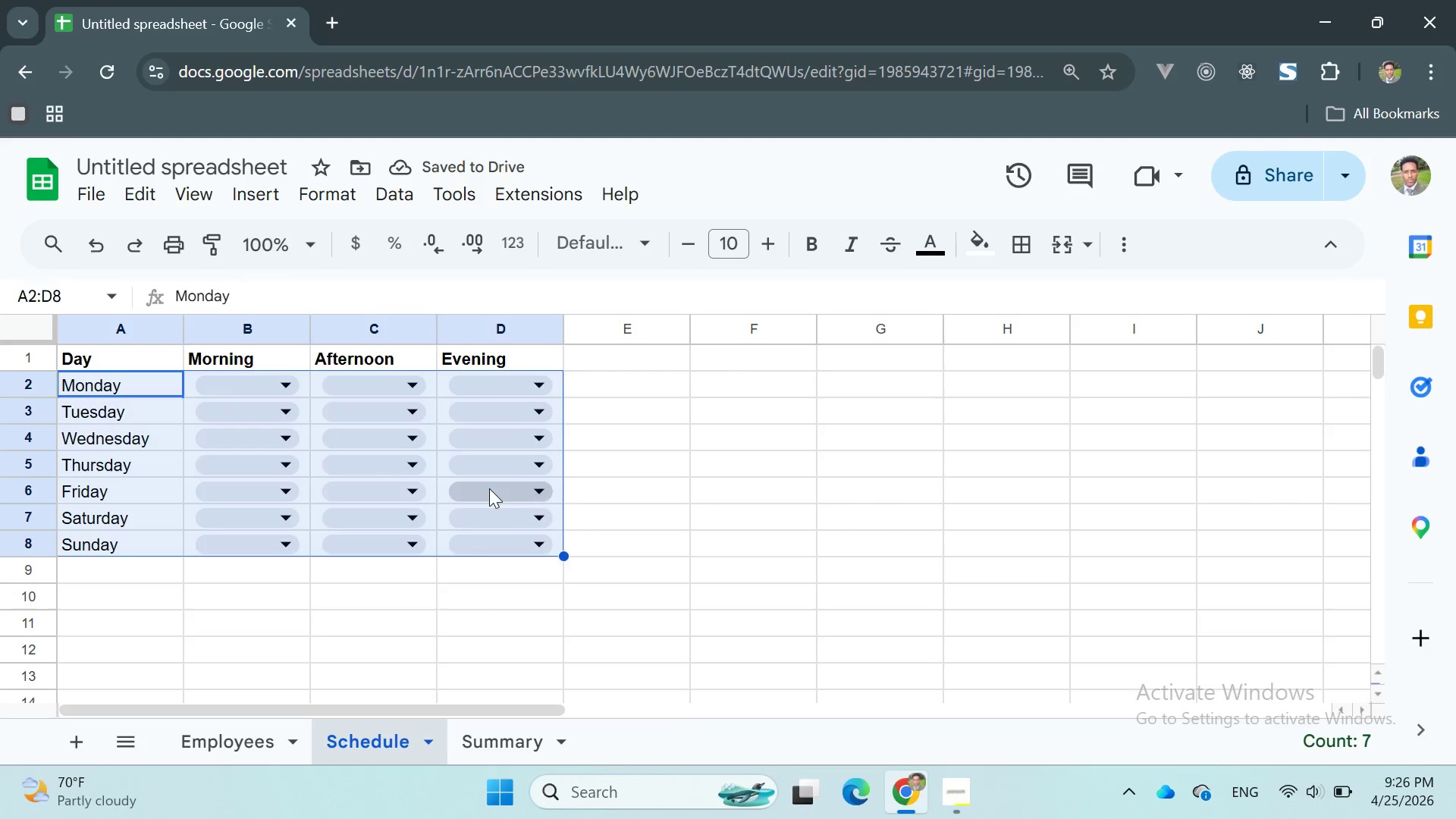 
left_click([489, 488])
 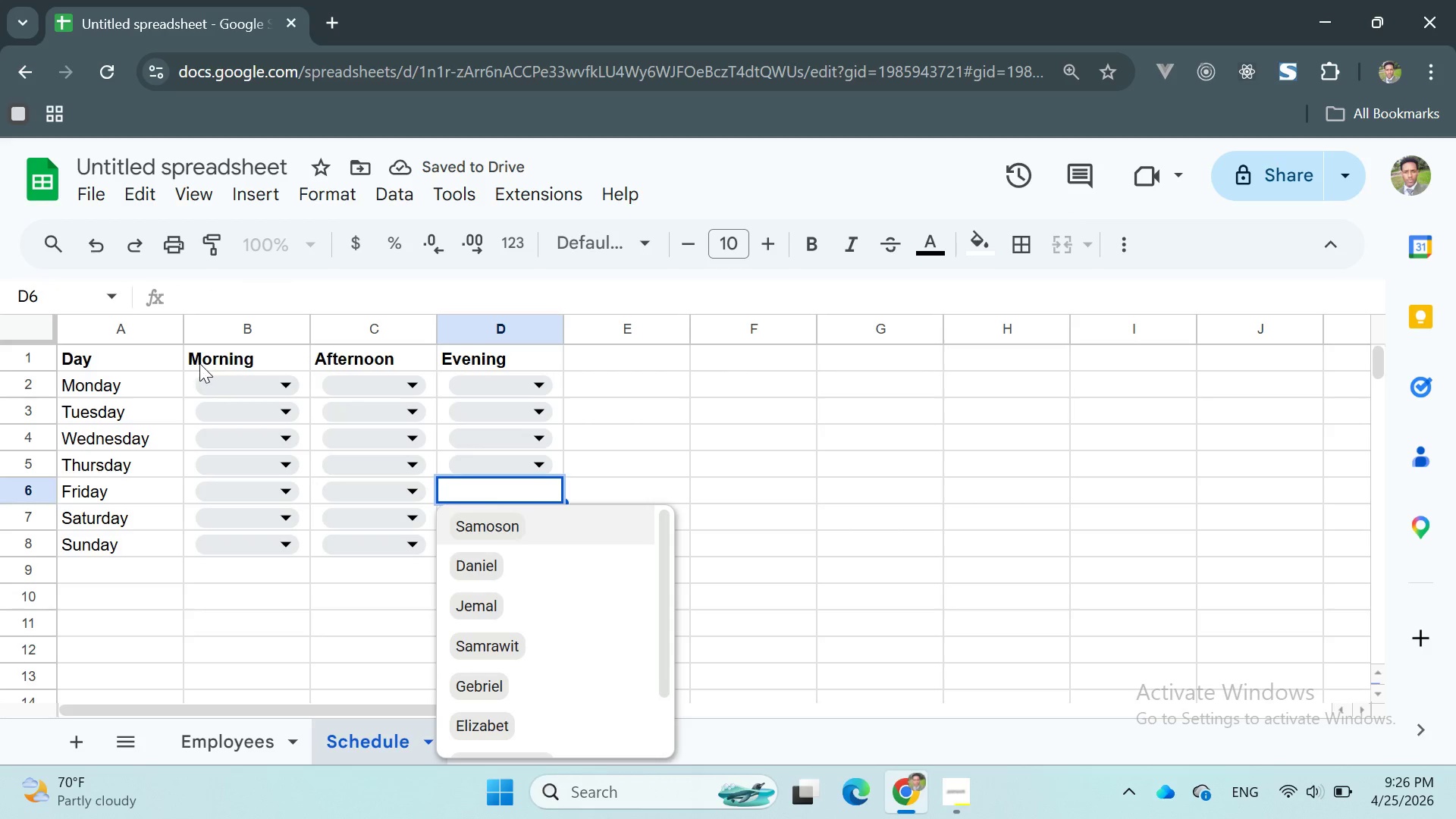 
left_click_drag(start_coordinate=[190, 378], to_coordinate=[513, 535])
 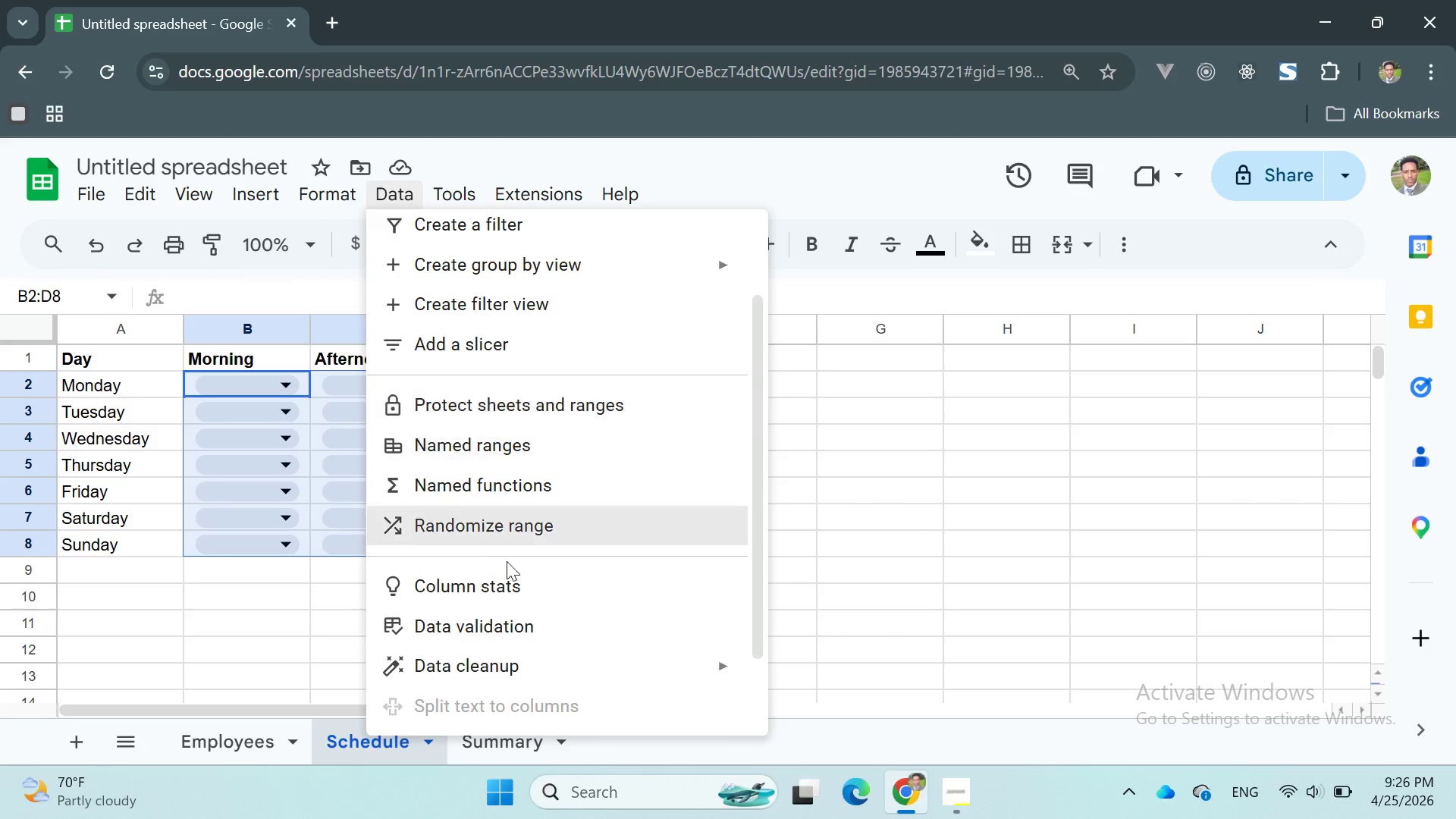 
left_click([504, 628])
 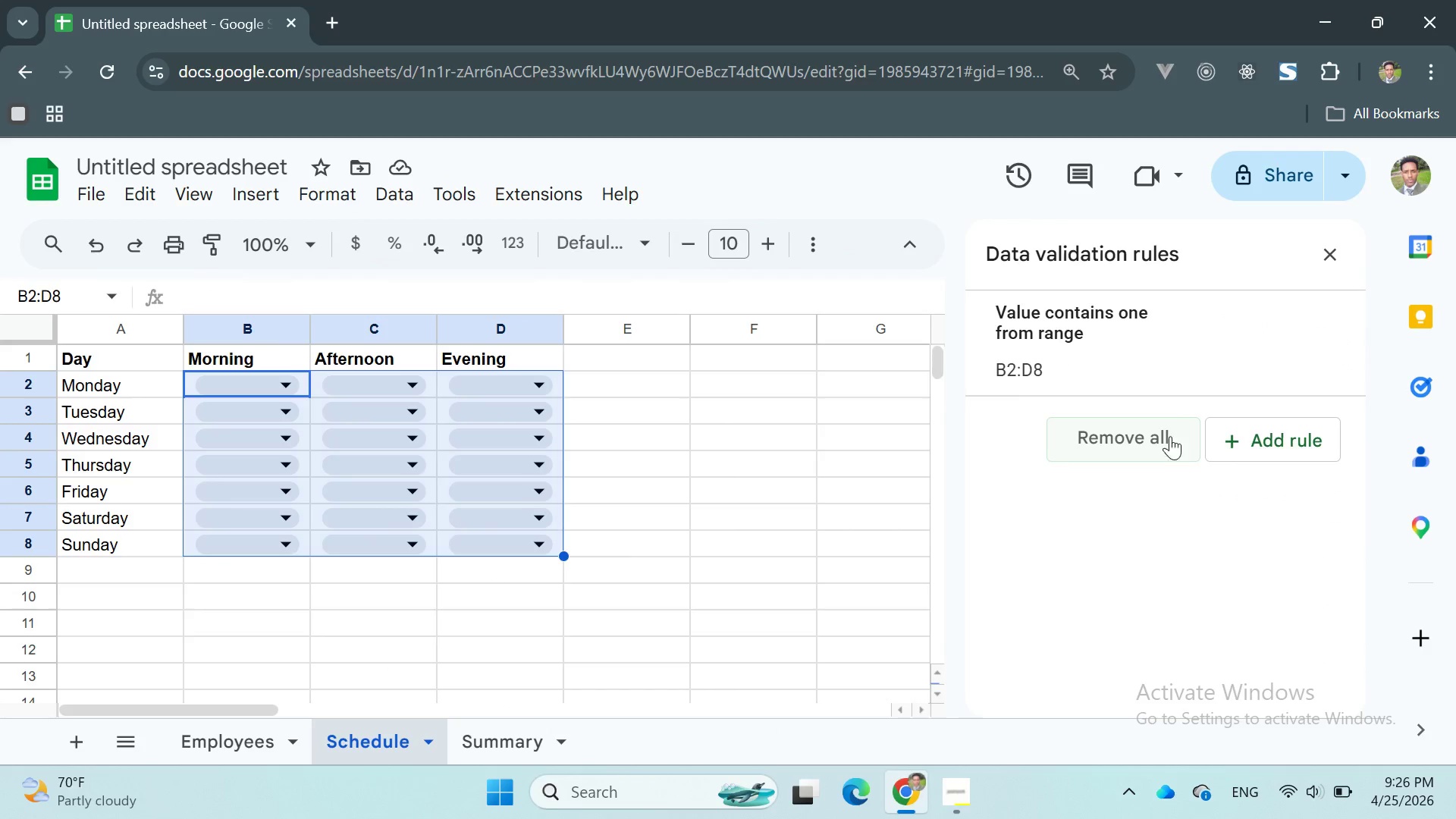 
left_click([1145, 345])
 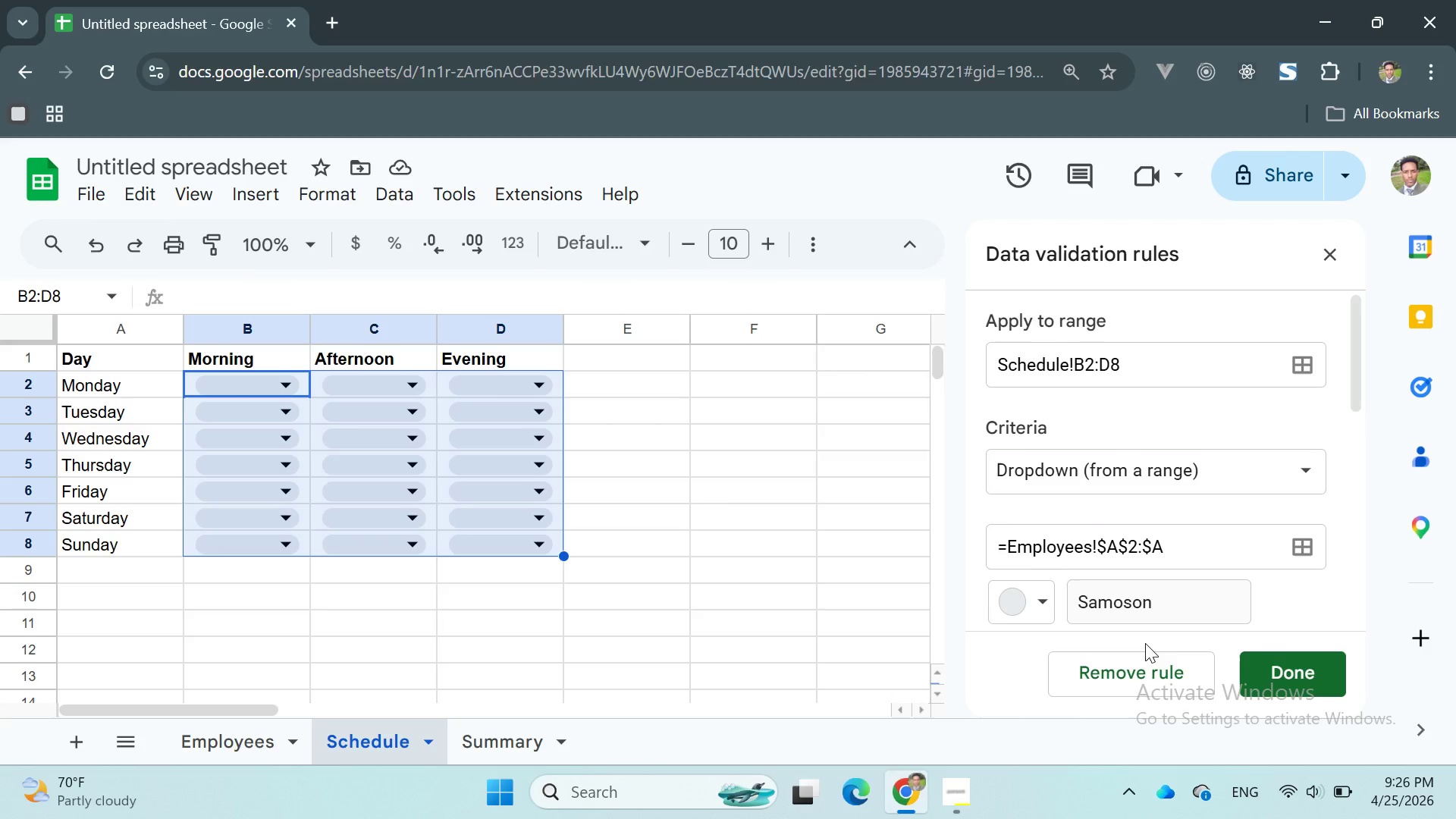 
scroll: coordinate [1103, 573], scroll_direction: down, amount: 11.0
 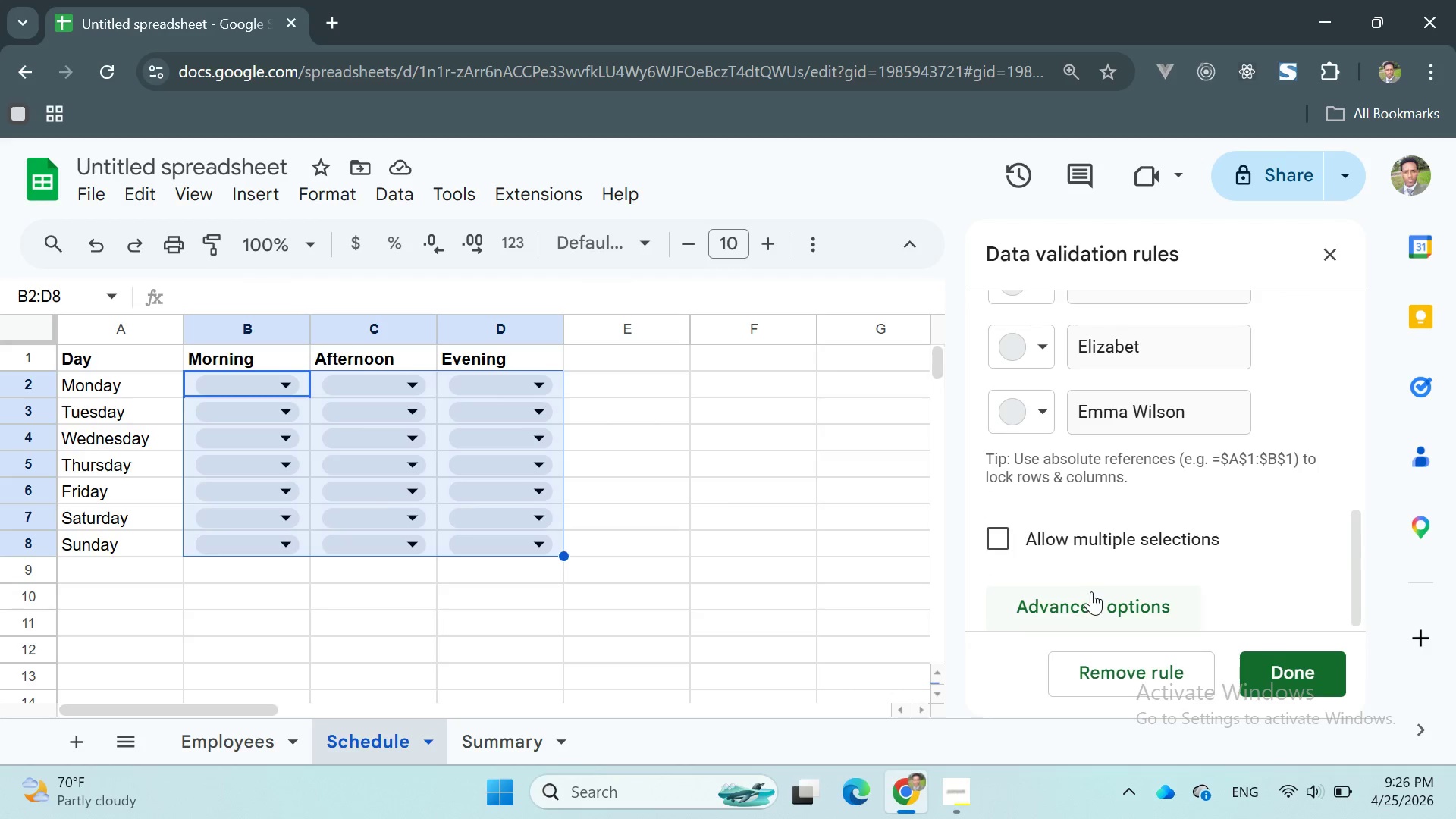 
left_click([1090, 588])
 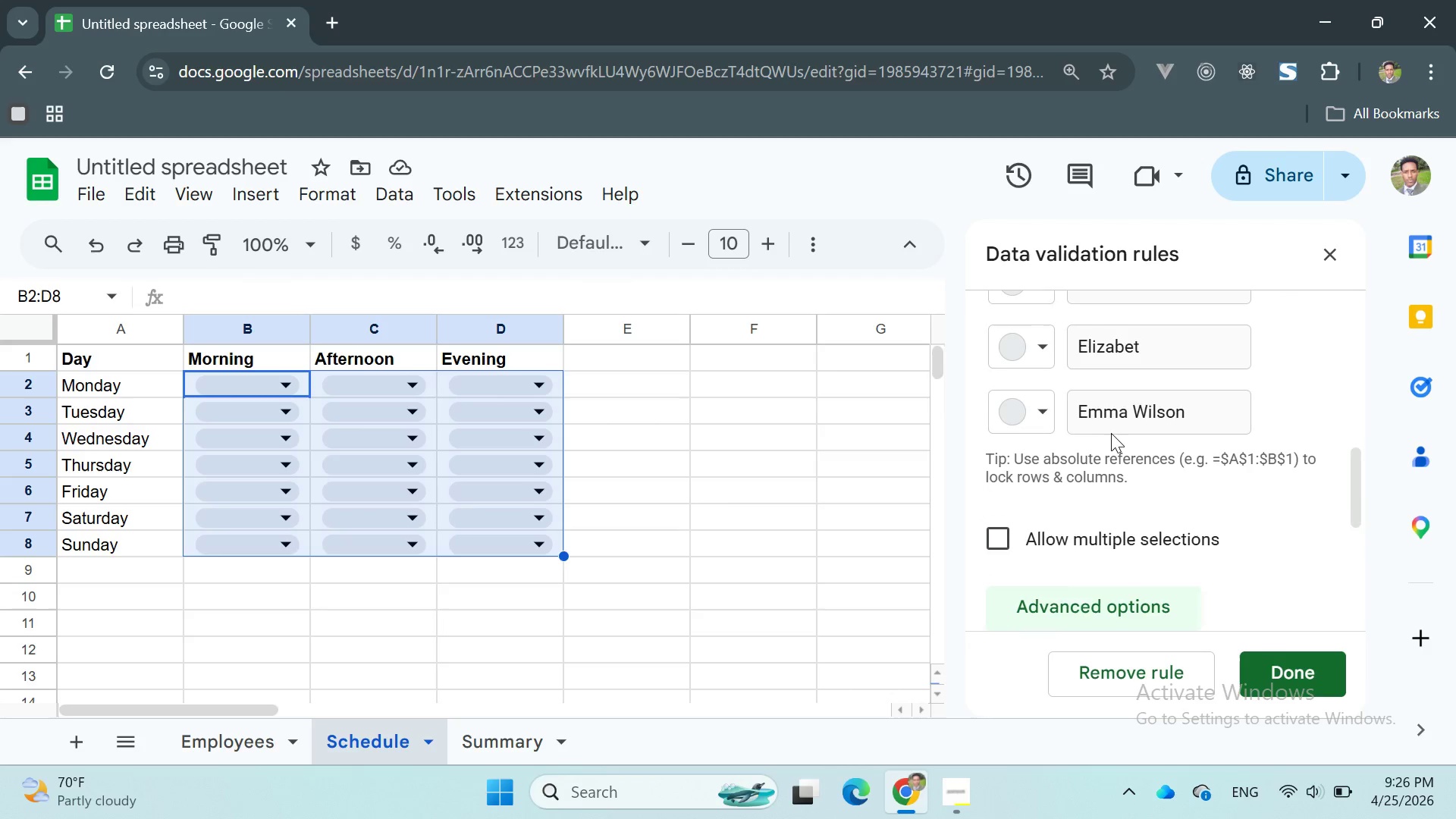 
scroll: coordinate [1122, 453], scroll_direction: down, amount: 3.0
 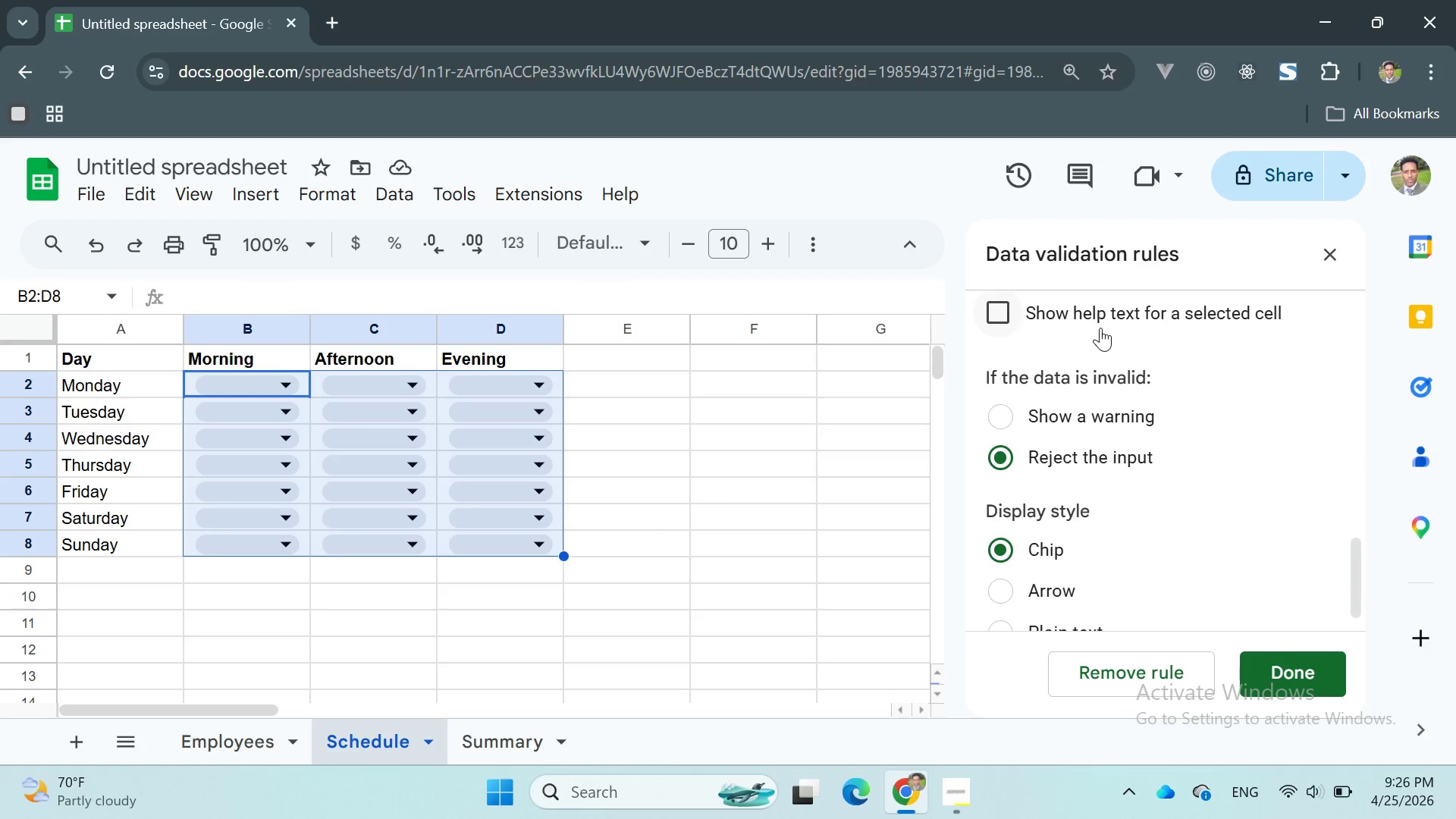 
scroll: coordinate [1087, 433], scroll_direction: up, amount: 1.0
 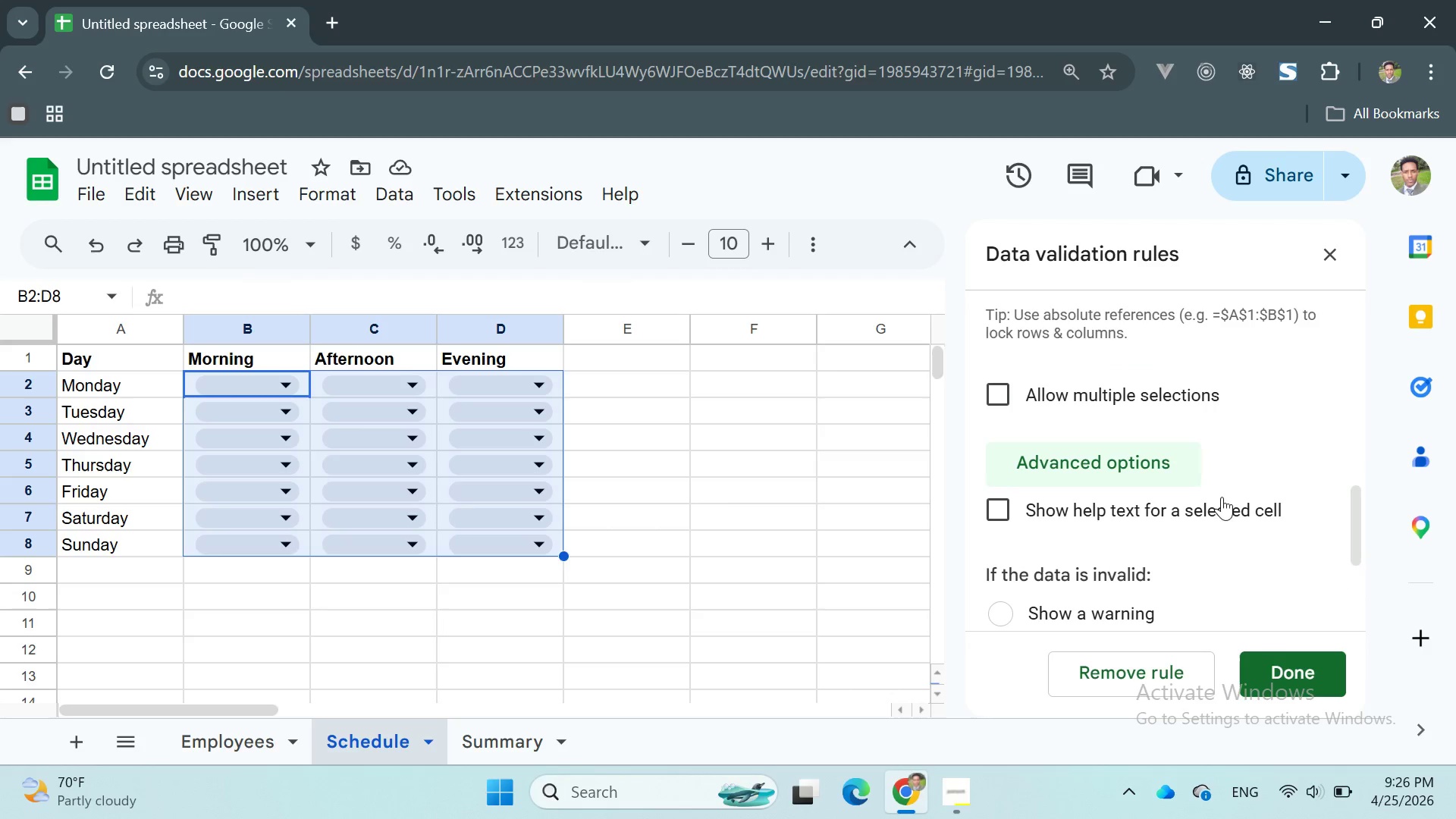 
scroll: coordinate [1234, 498], scroll_direction: down, amount: 1.0
 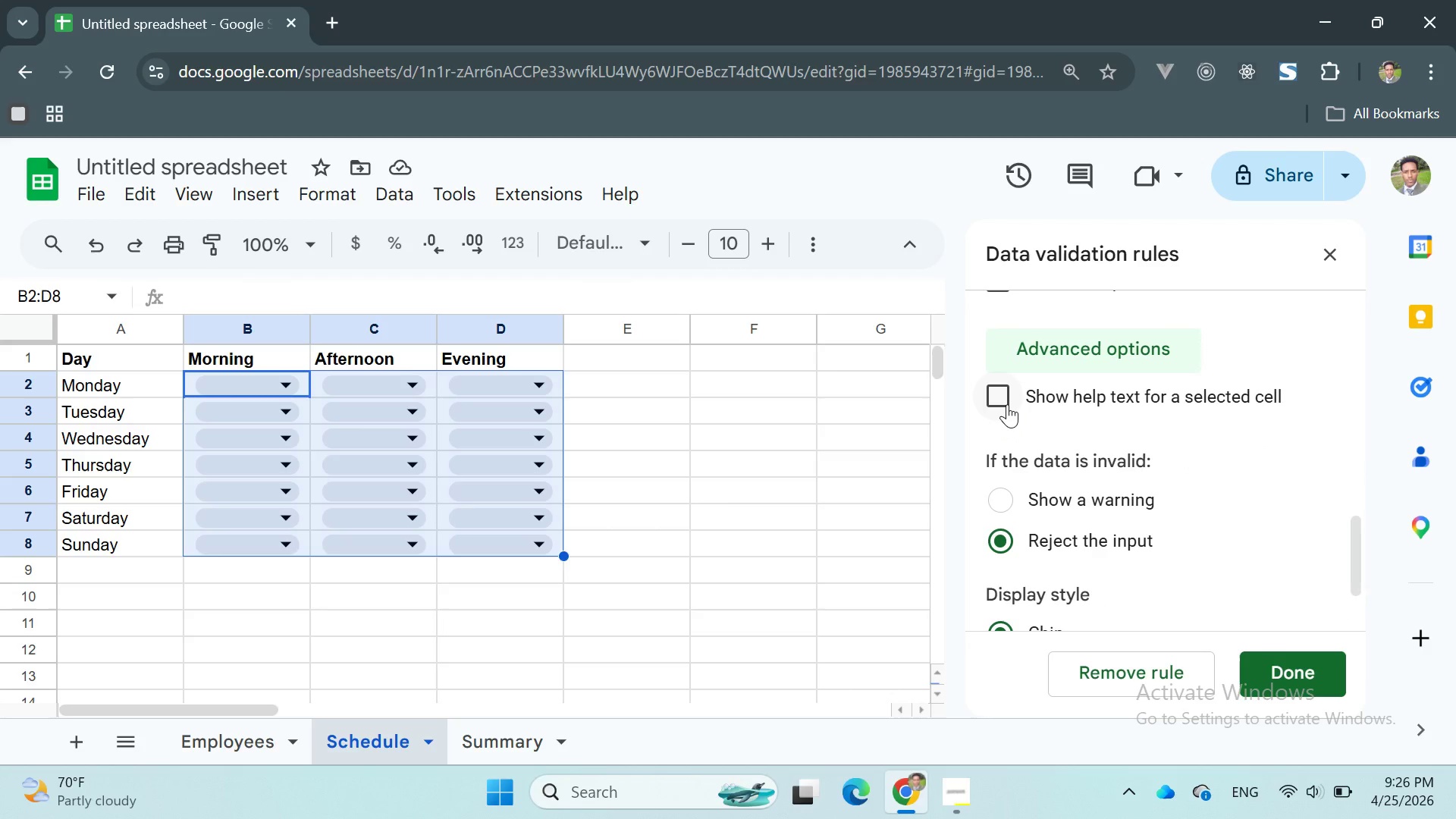 
left_click([1001, 397])
 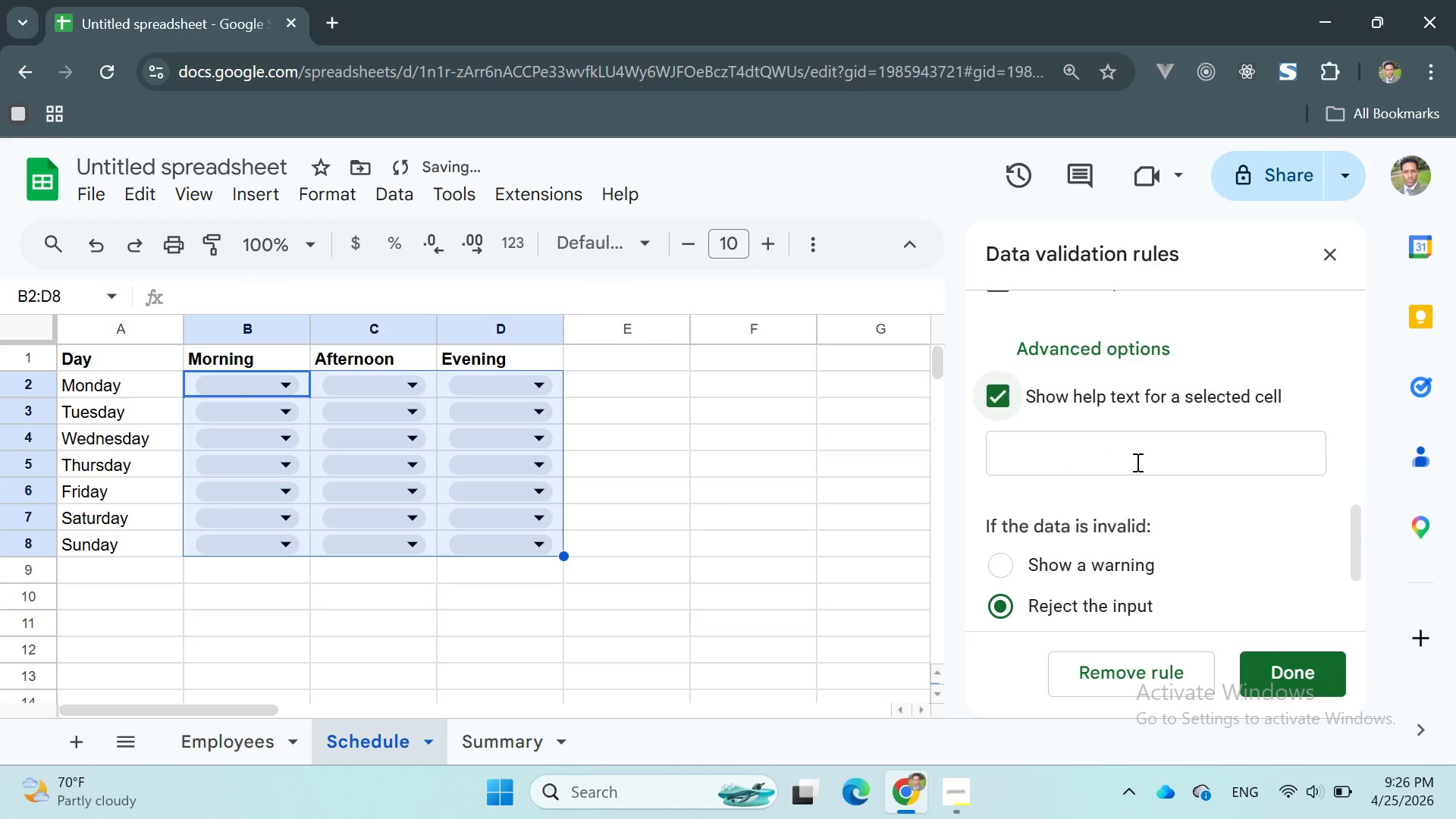 
left_click([1136, 462])
 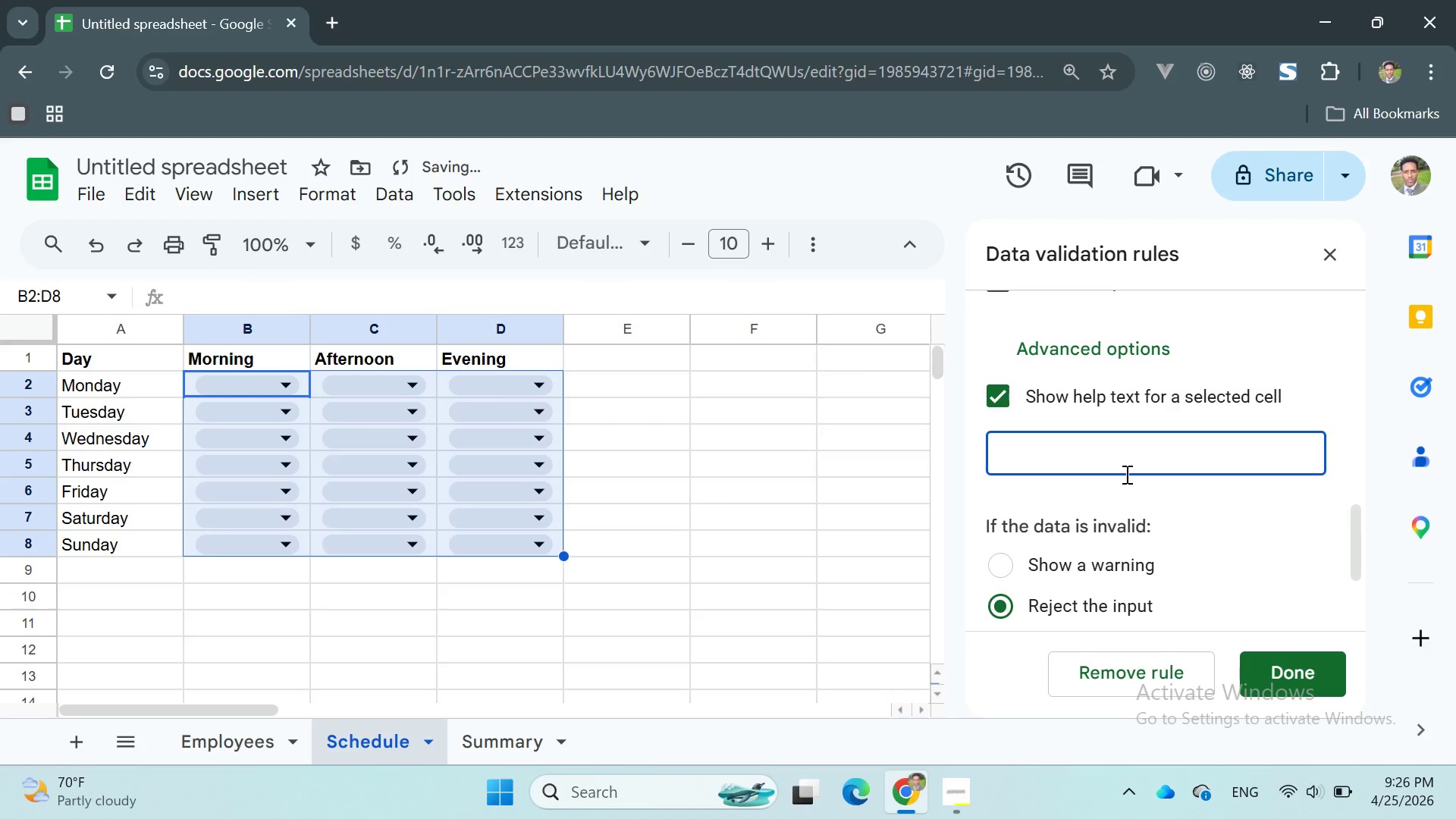 
type(This employee is allready schedul)
key(Backspace)
type(e)
key(Backspace)
type(led toda)
key(Backspace)
type(ay)
 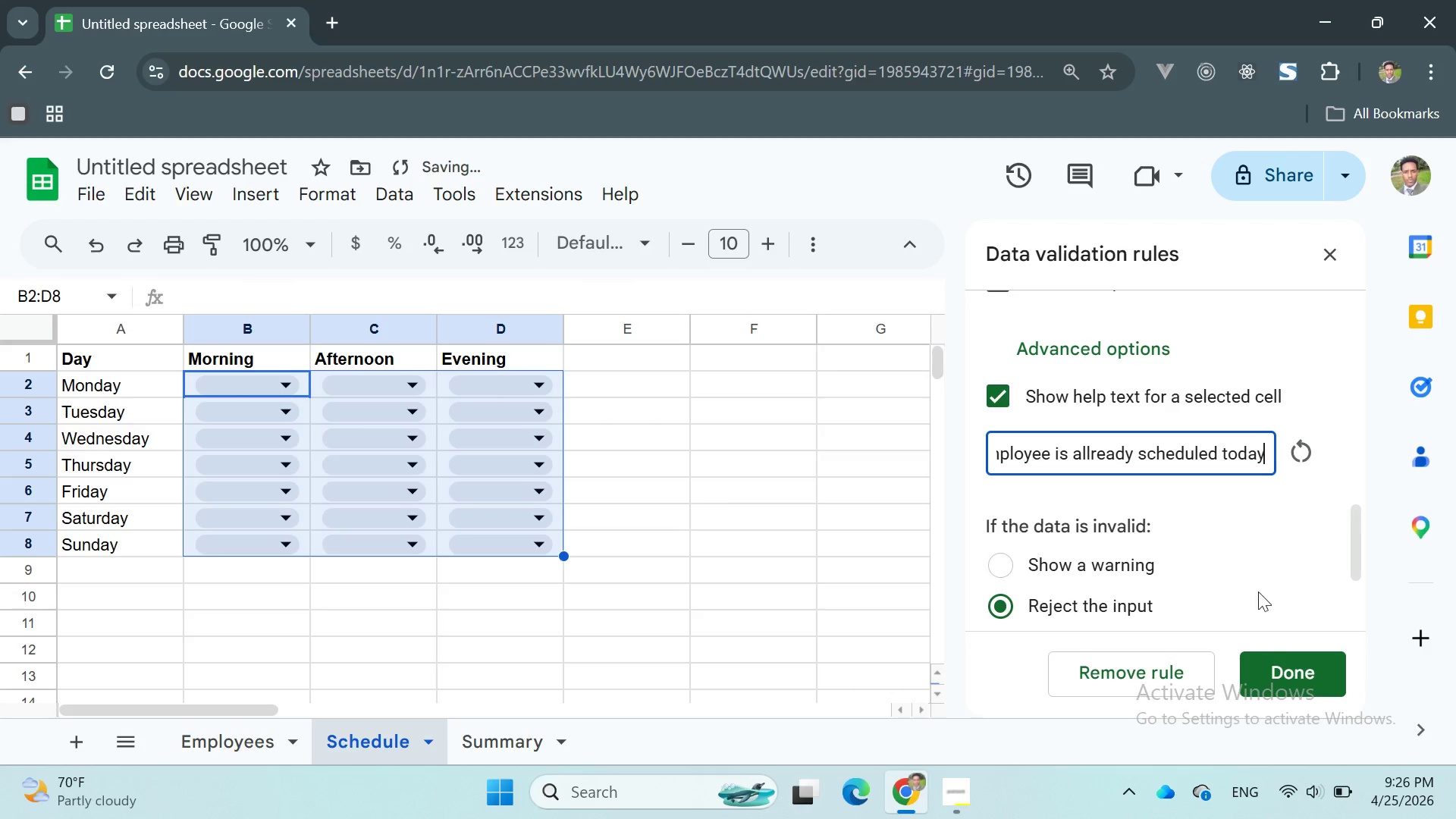 
left_click([1272, 673])
 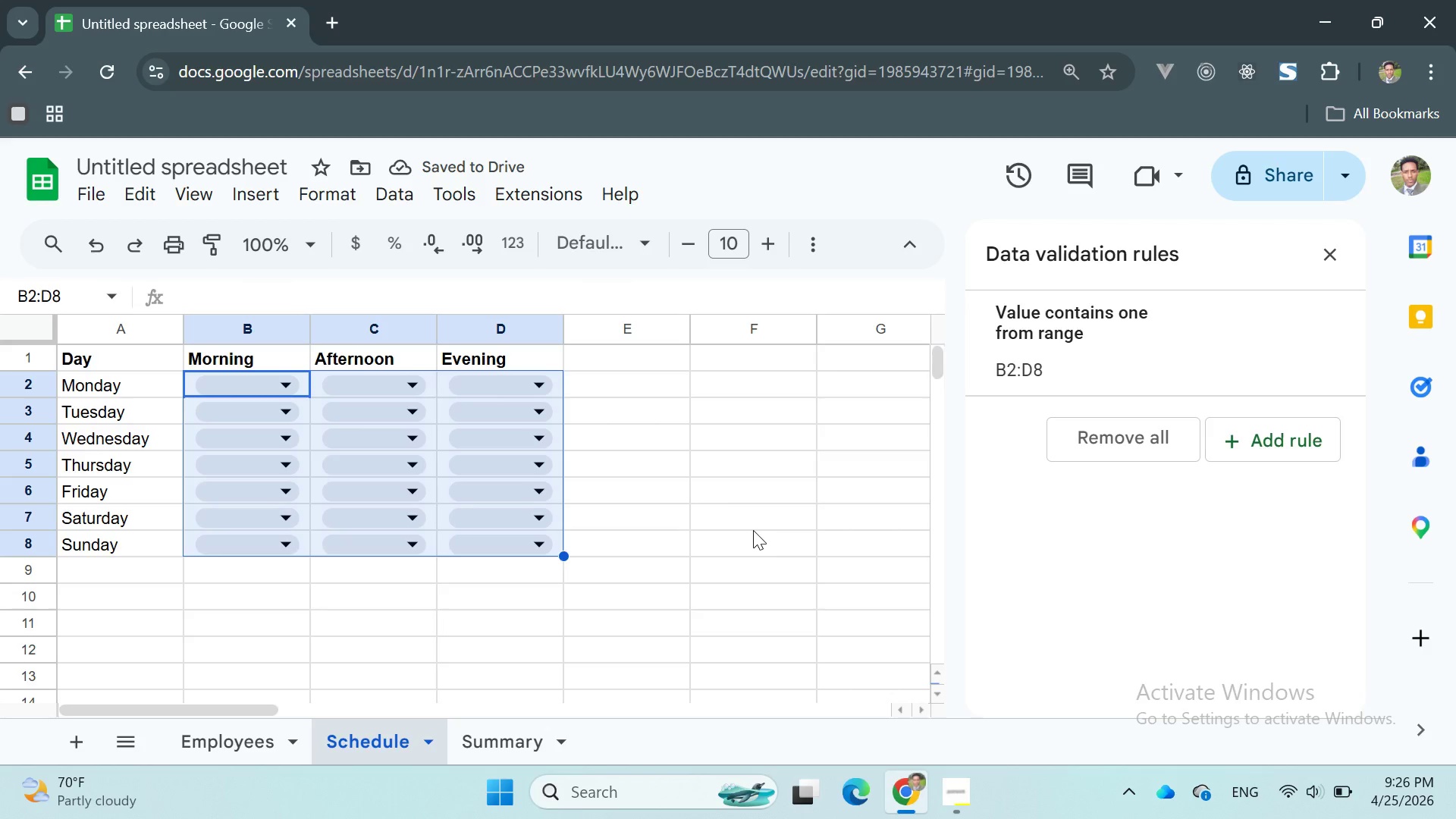 
left_click([535, 384])
 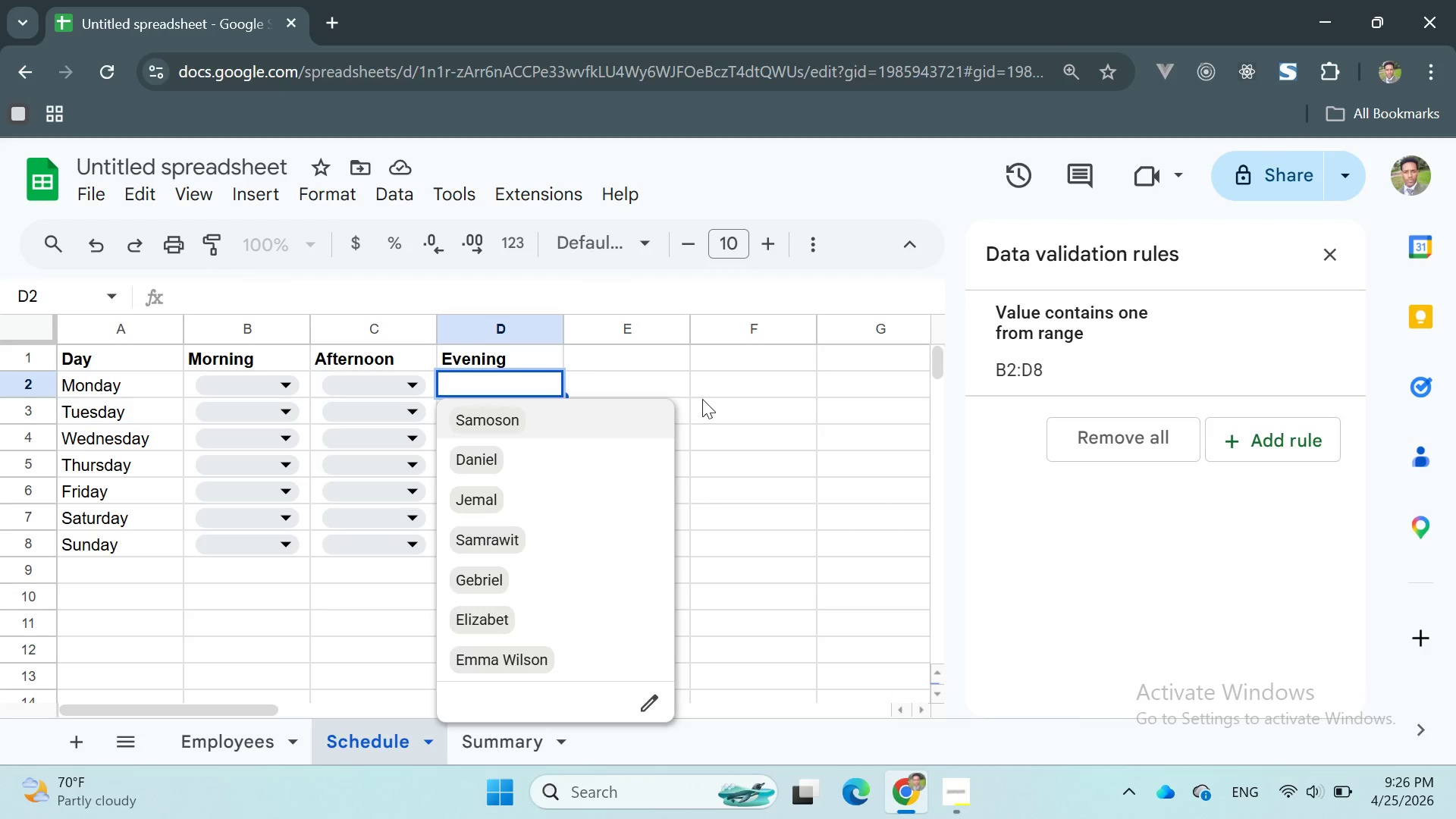 
left_click([705, 399])
 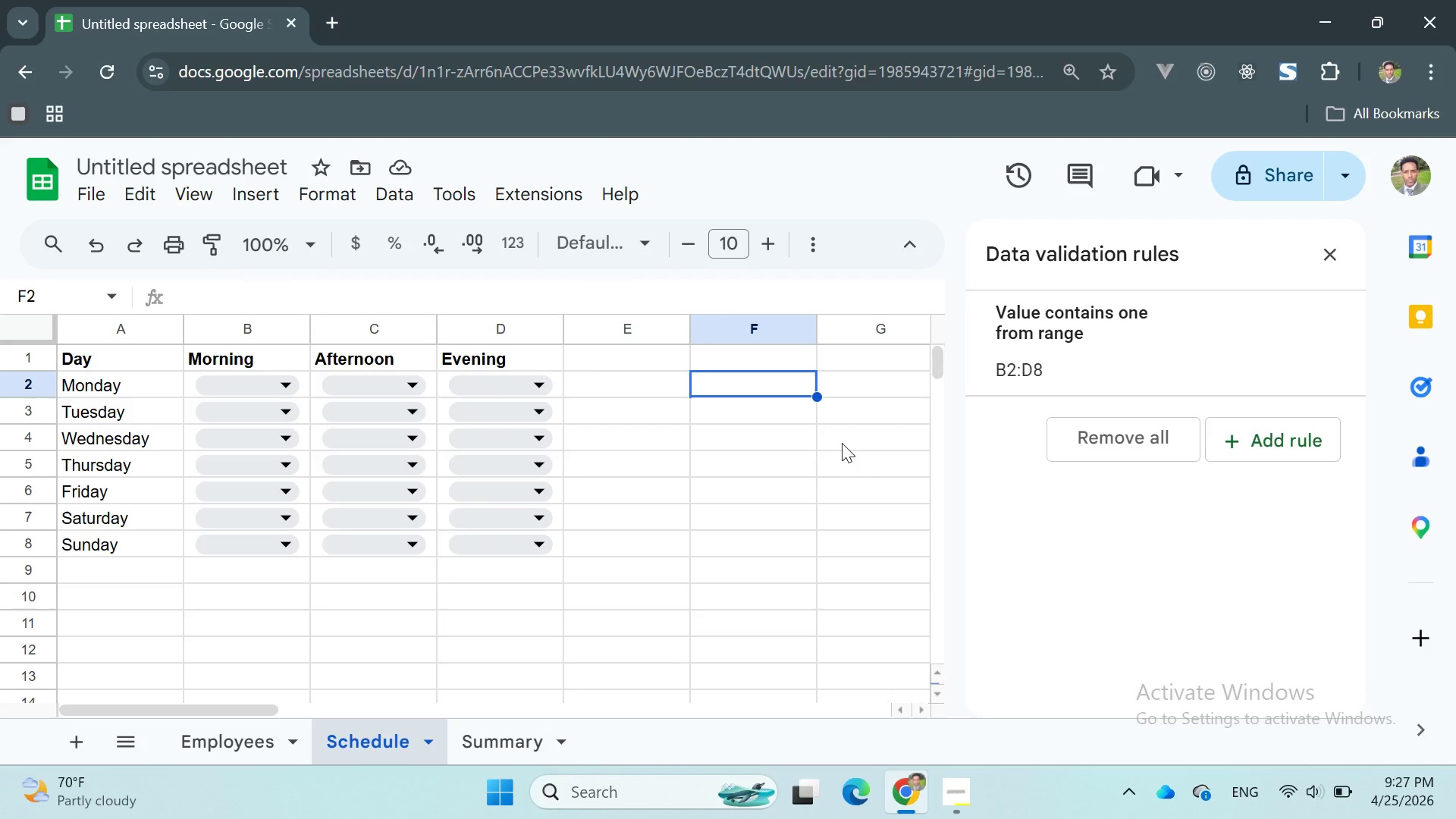 
wait(40.8)
 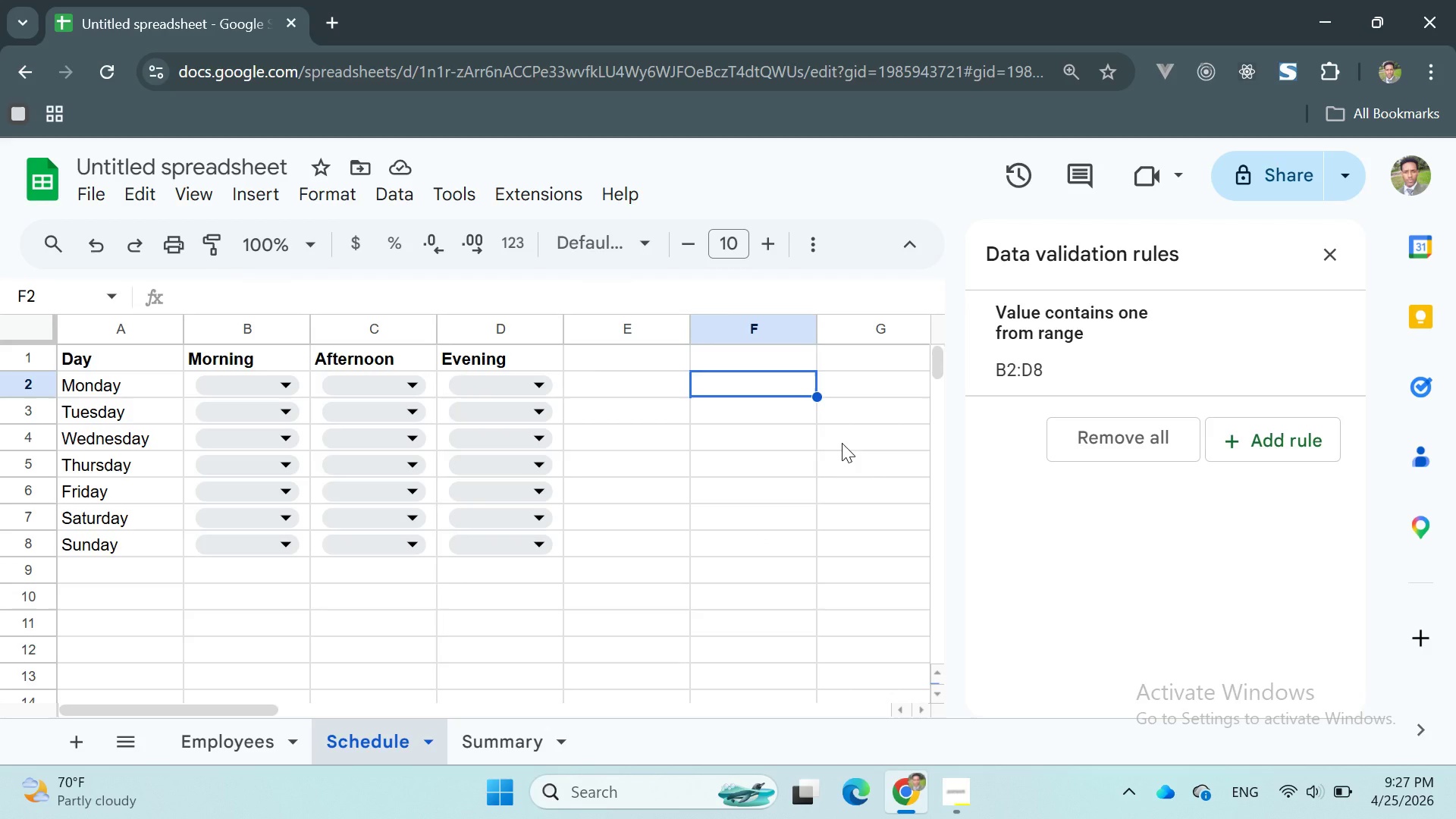 
left_click([968, 785])